 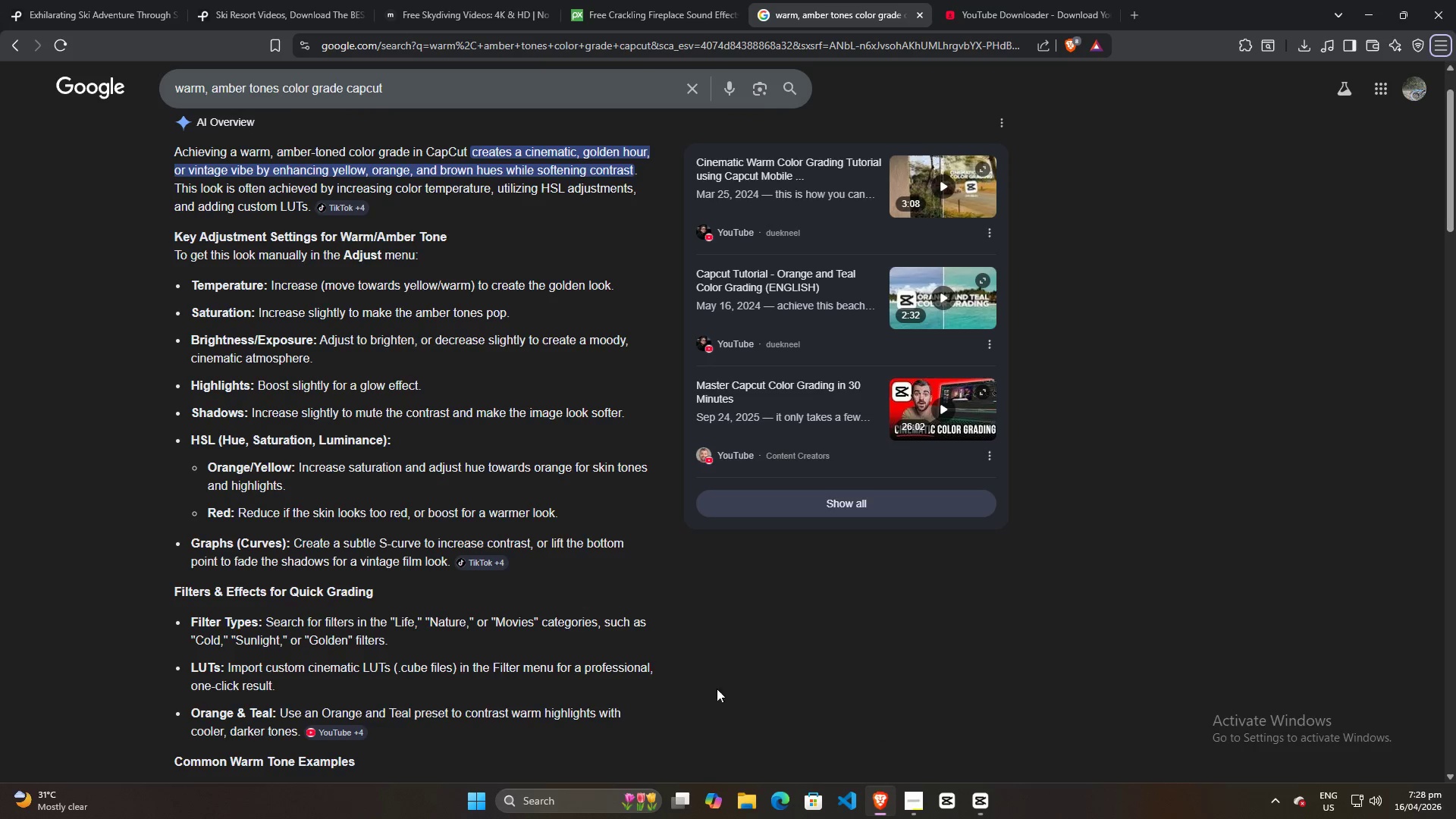 
left_click_drag(start_coordinate=[397, 85], to_coordinate=[0, 80])
 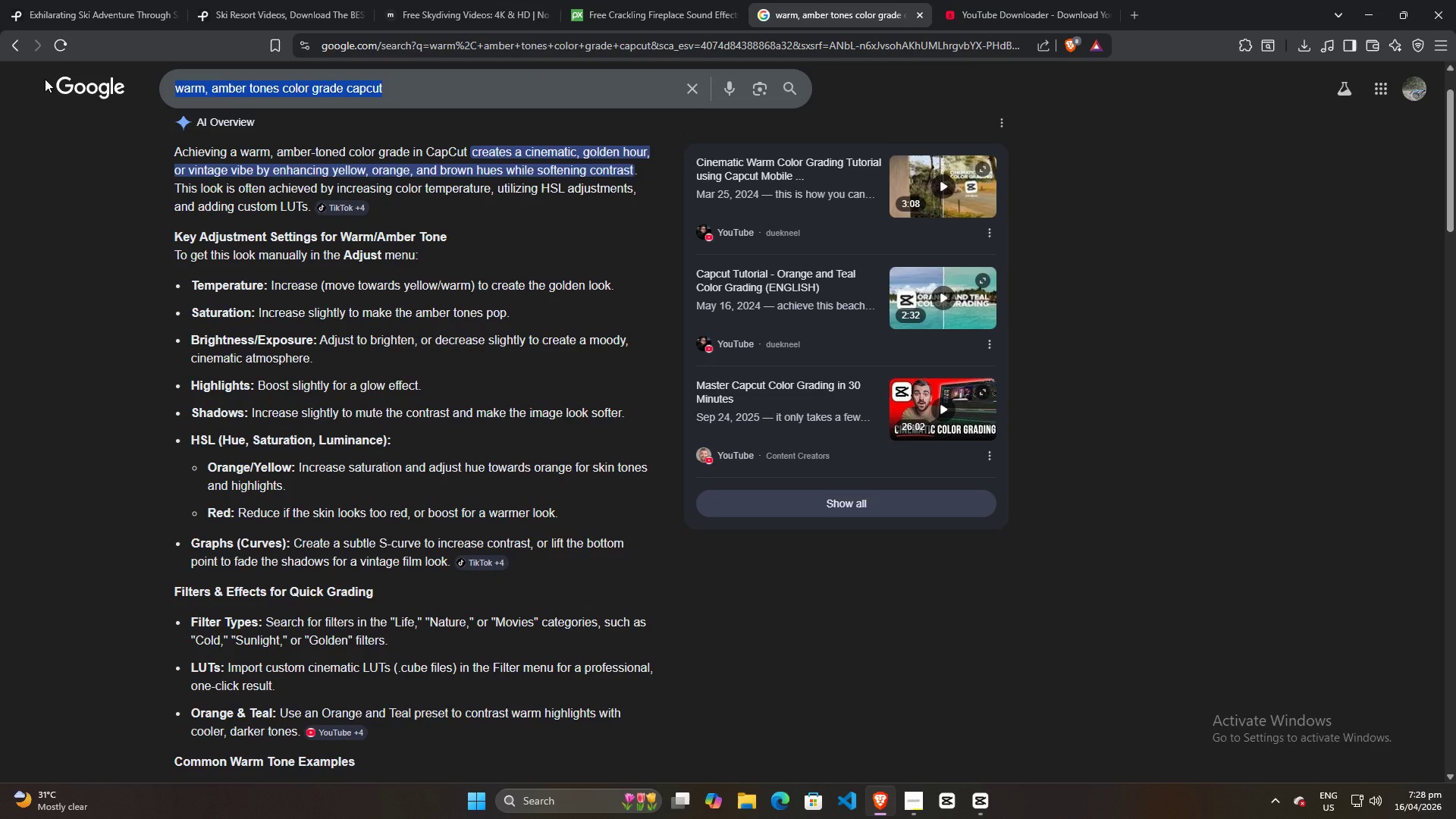 
type(hotel promotional slogan)
 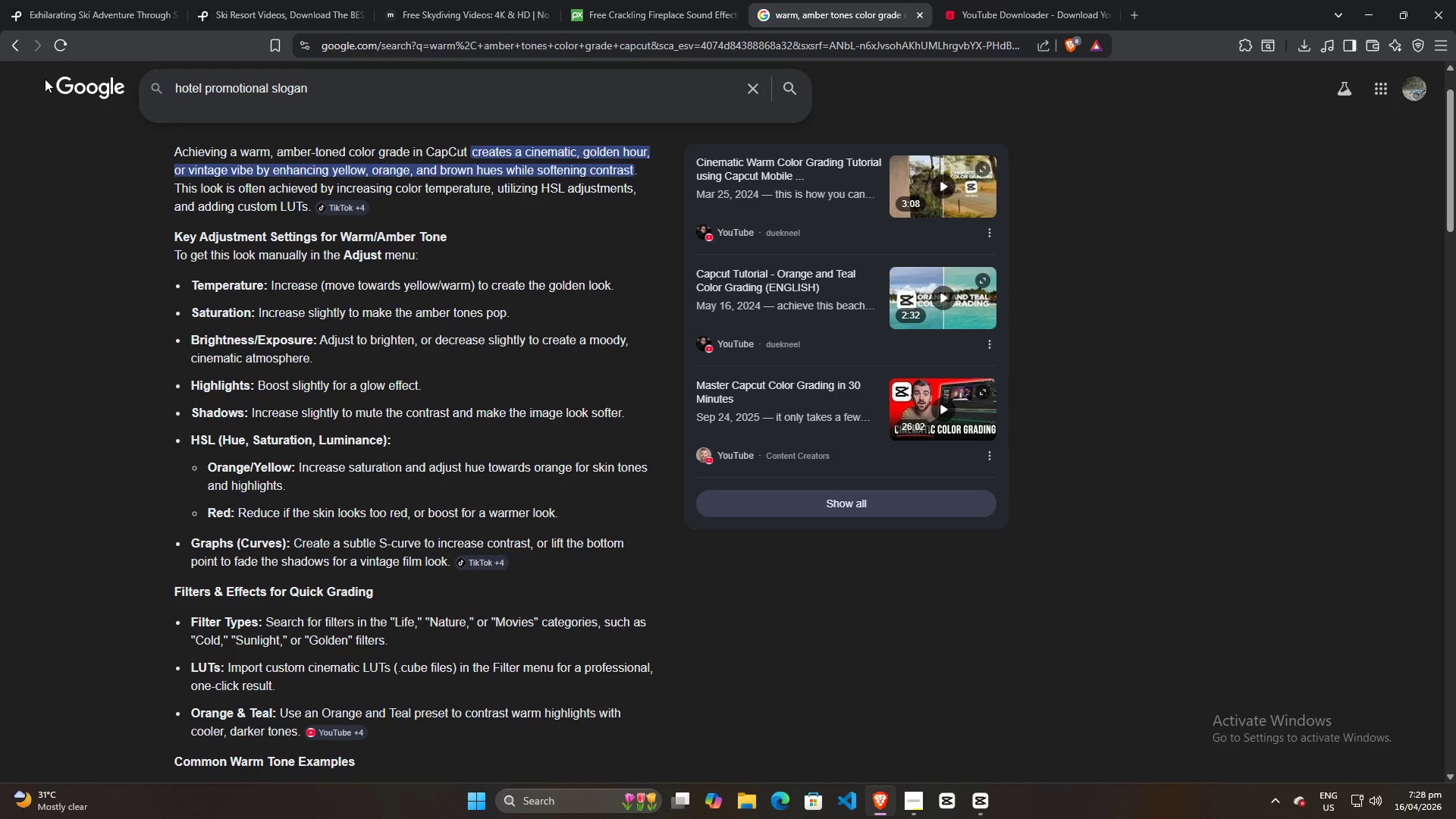 
key(Shift+Enter)
 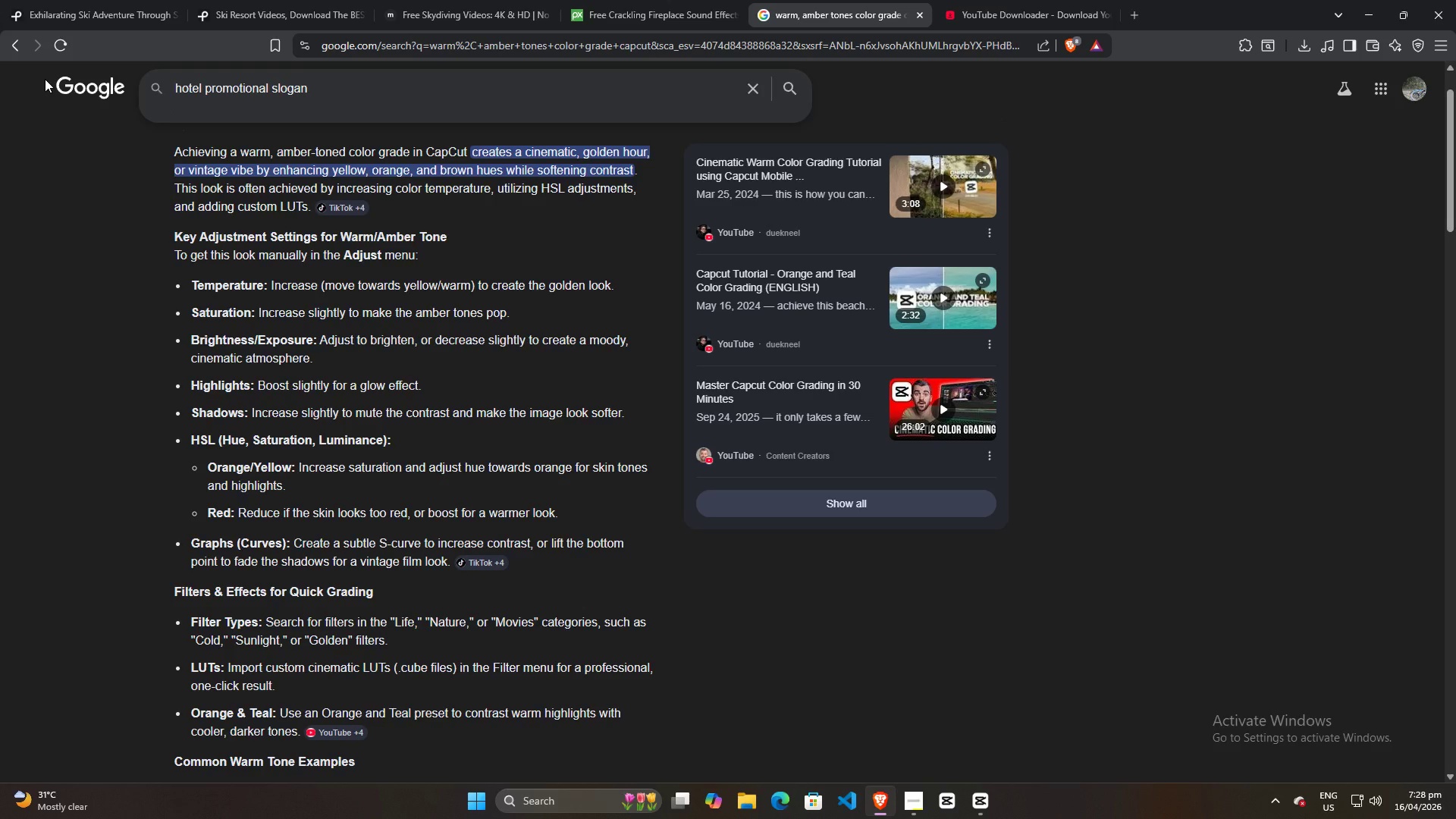 
key(Backspace)
 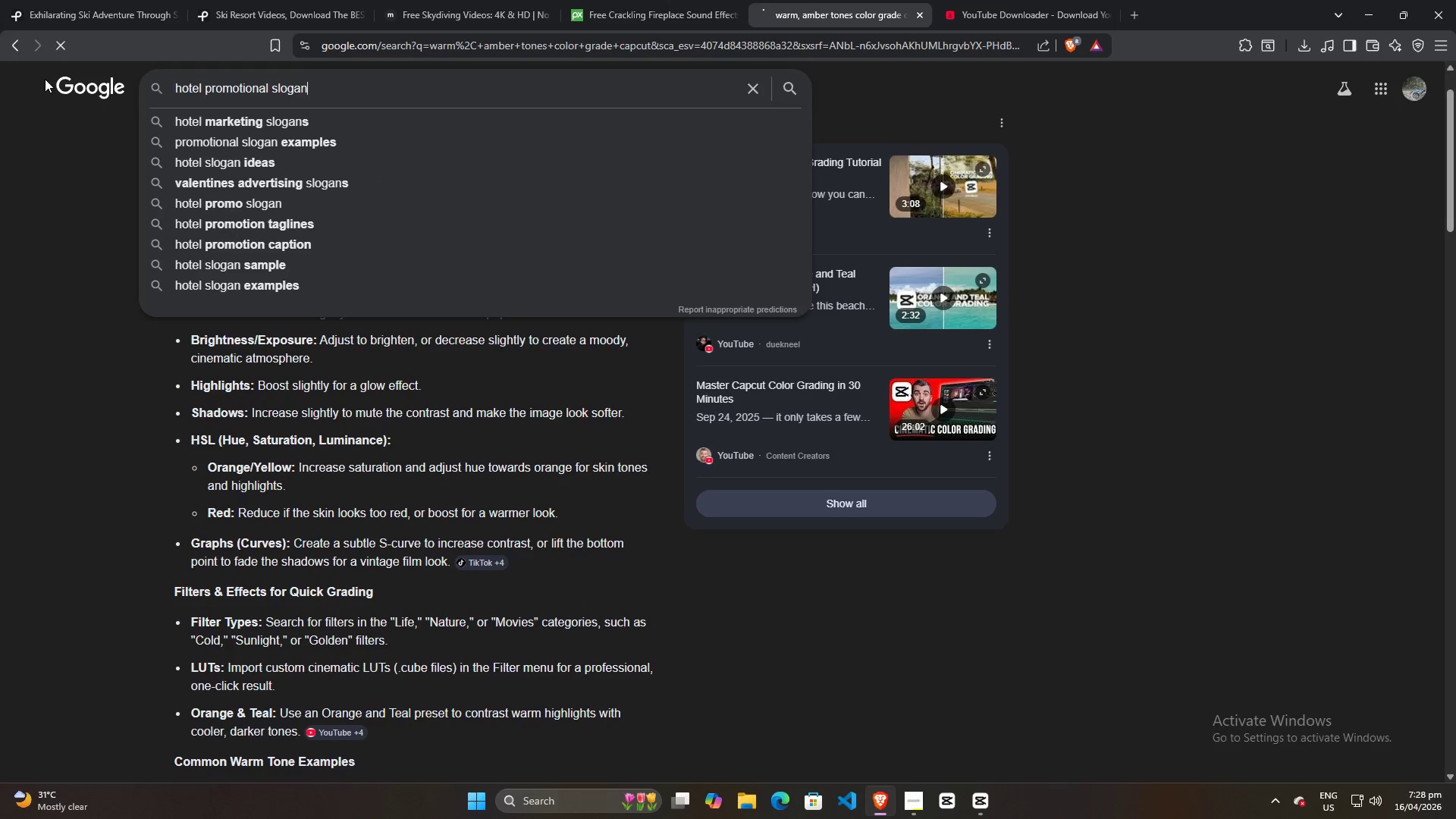 
key(Enter)
 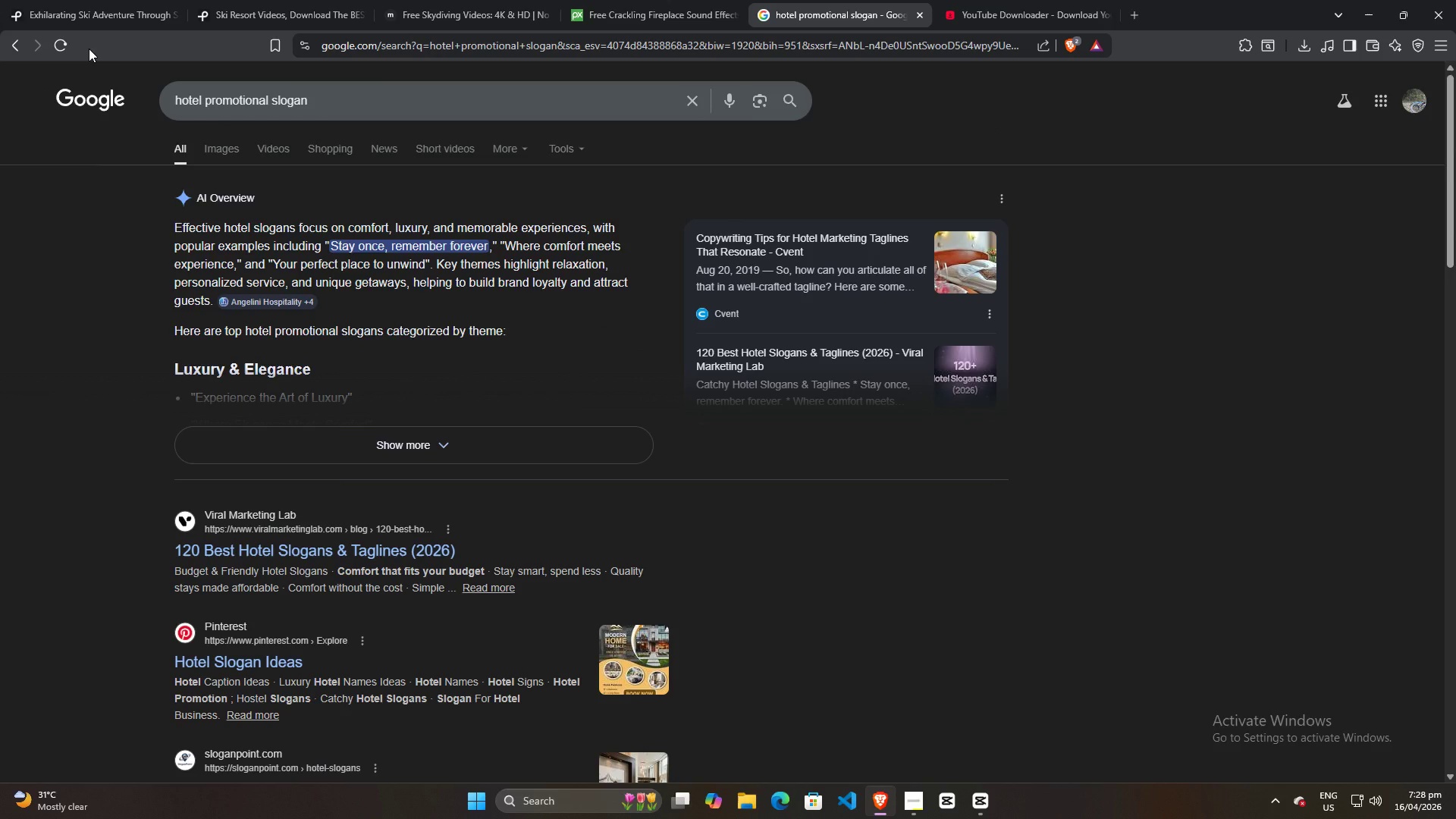 
wait(7.5)
 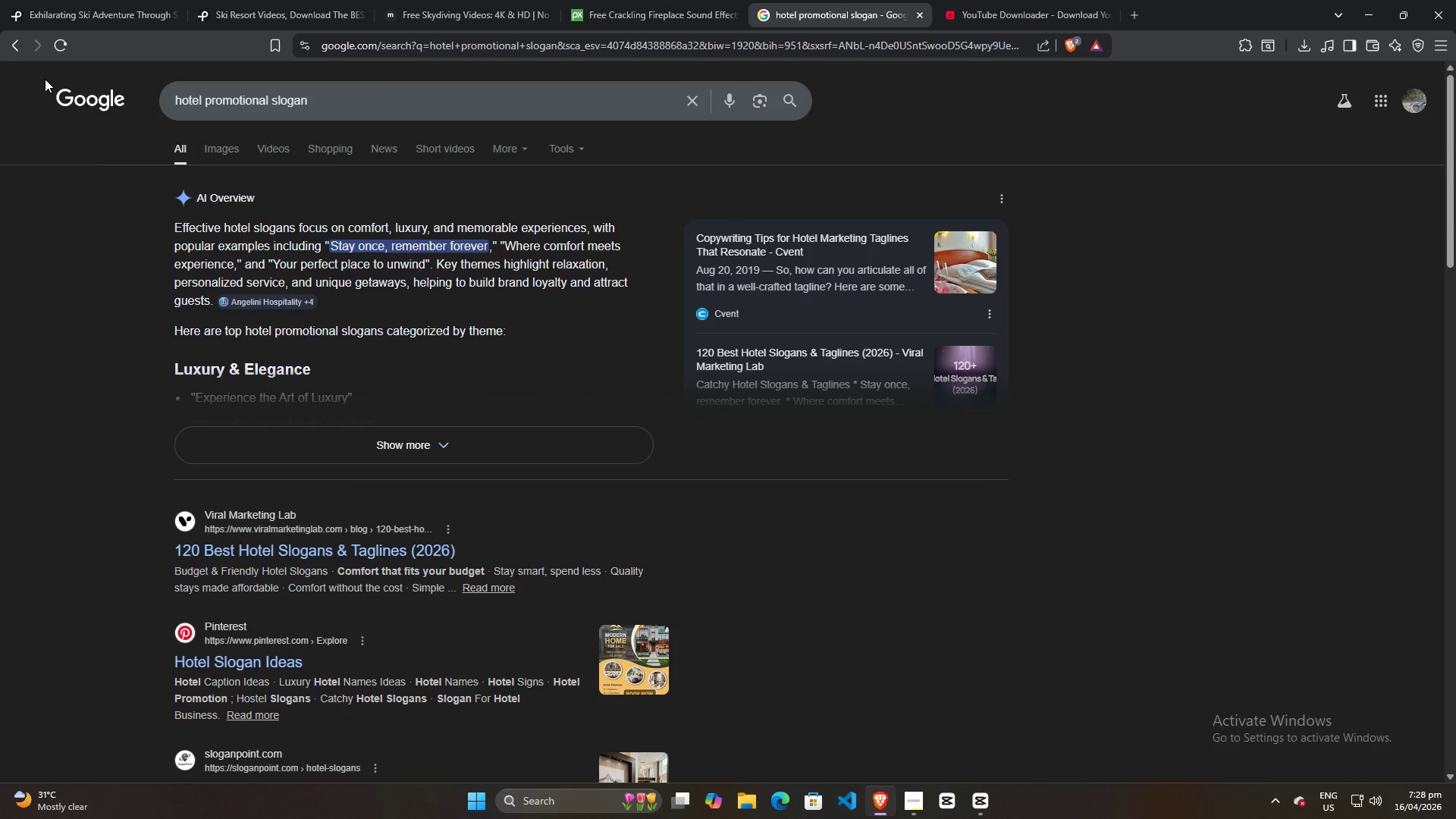 
left_click([405, 444])
 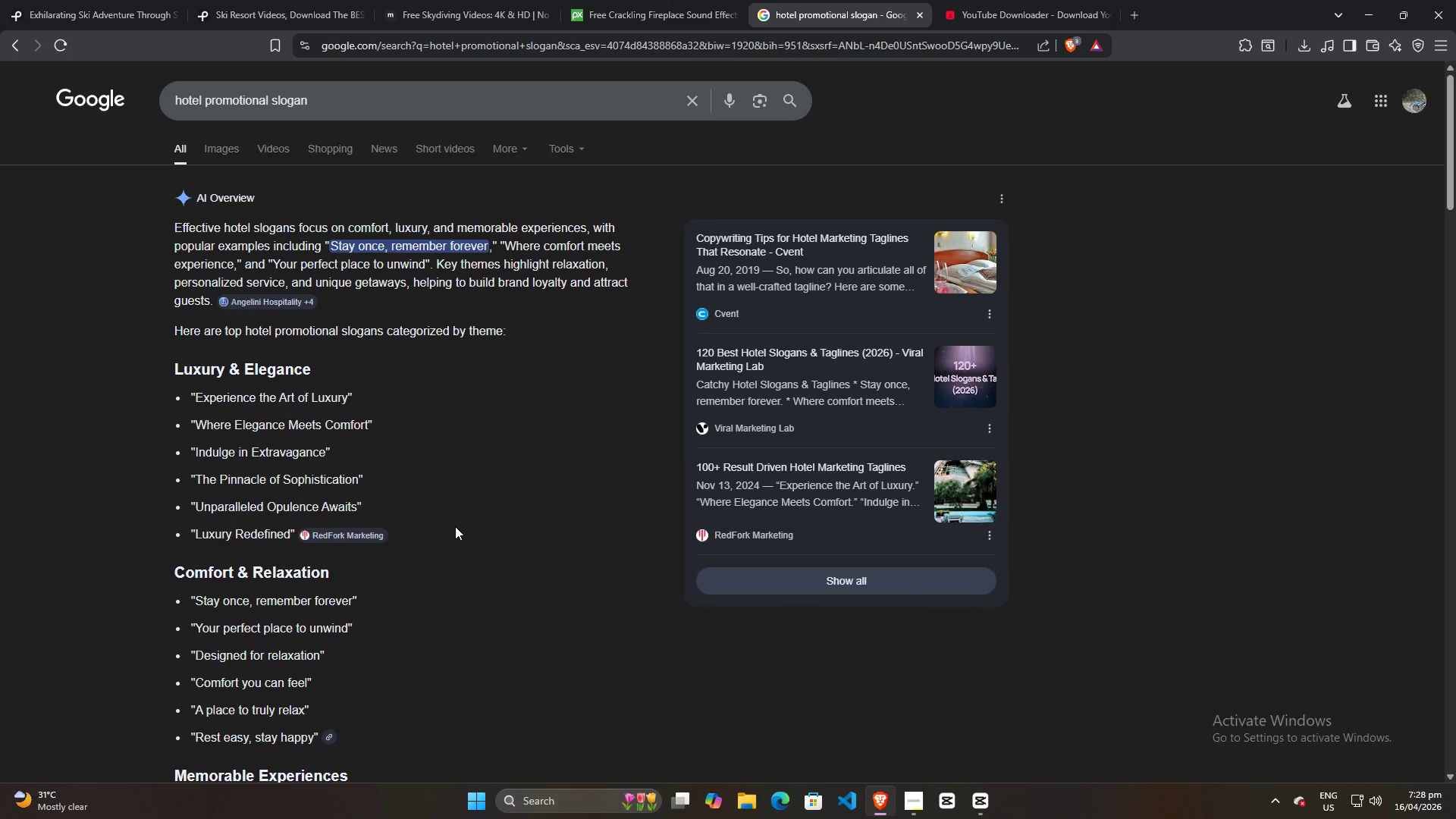 
wait(12.77)
 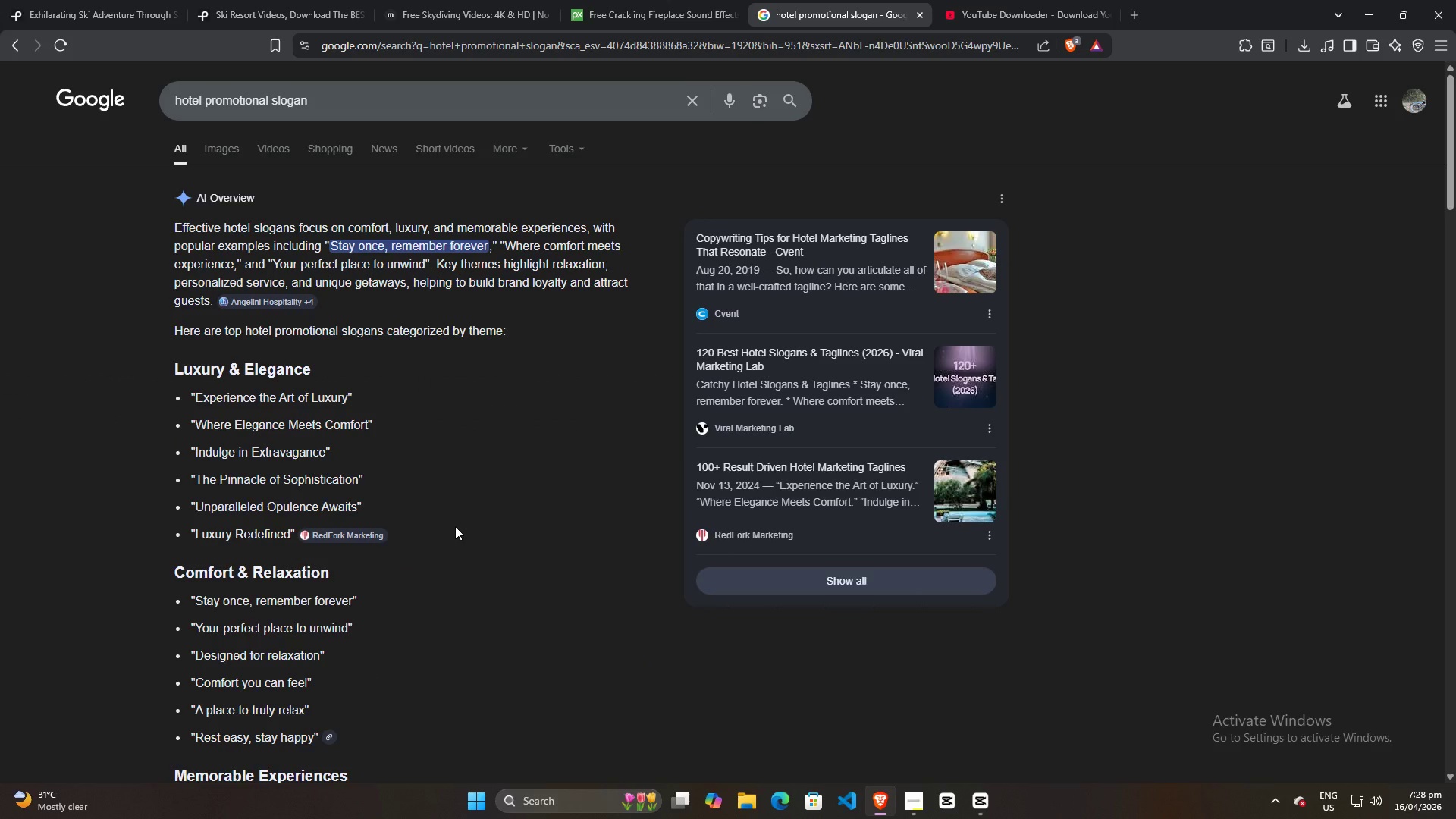 
left_click([924, 808])